 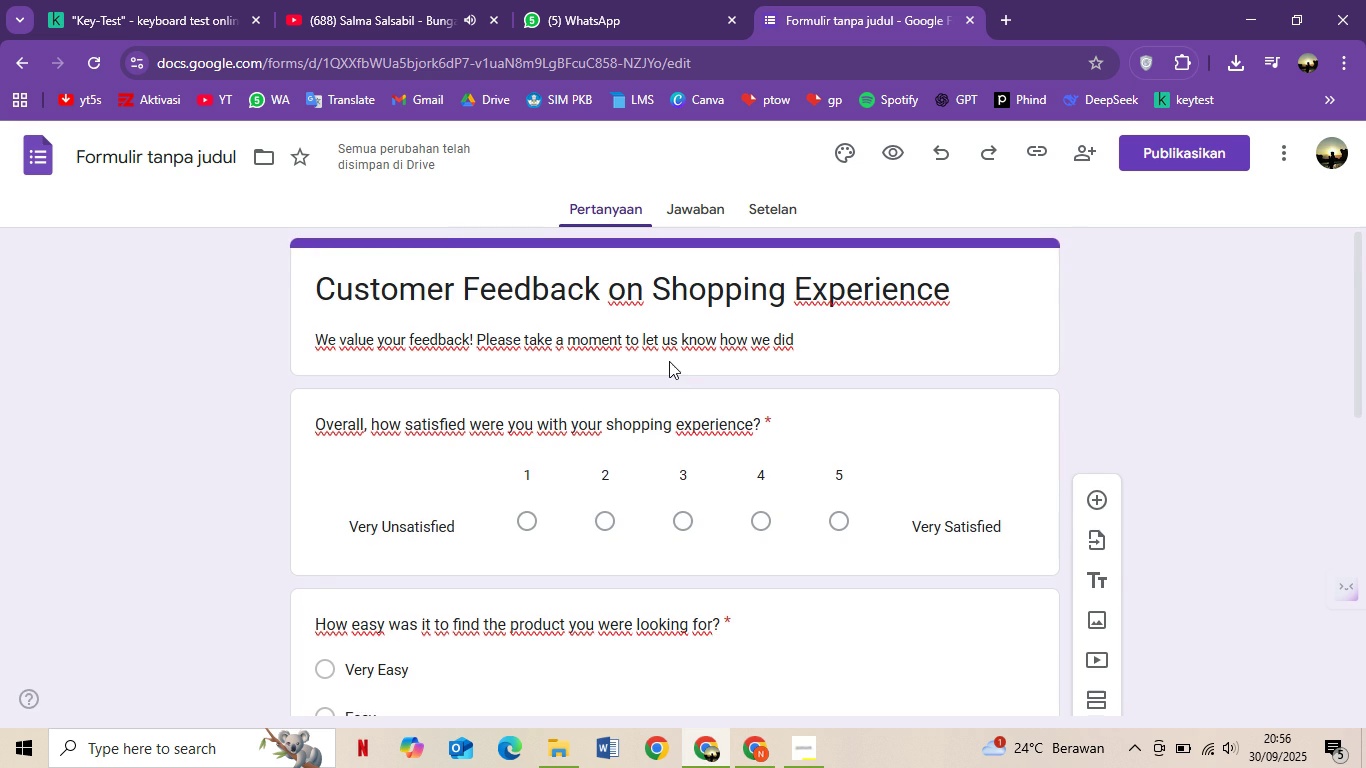 
scroll: coordinate [669, 361], scroll_direction: none, amount: 0.0
 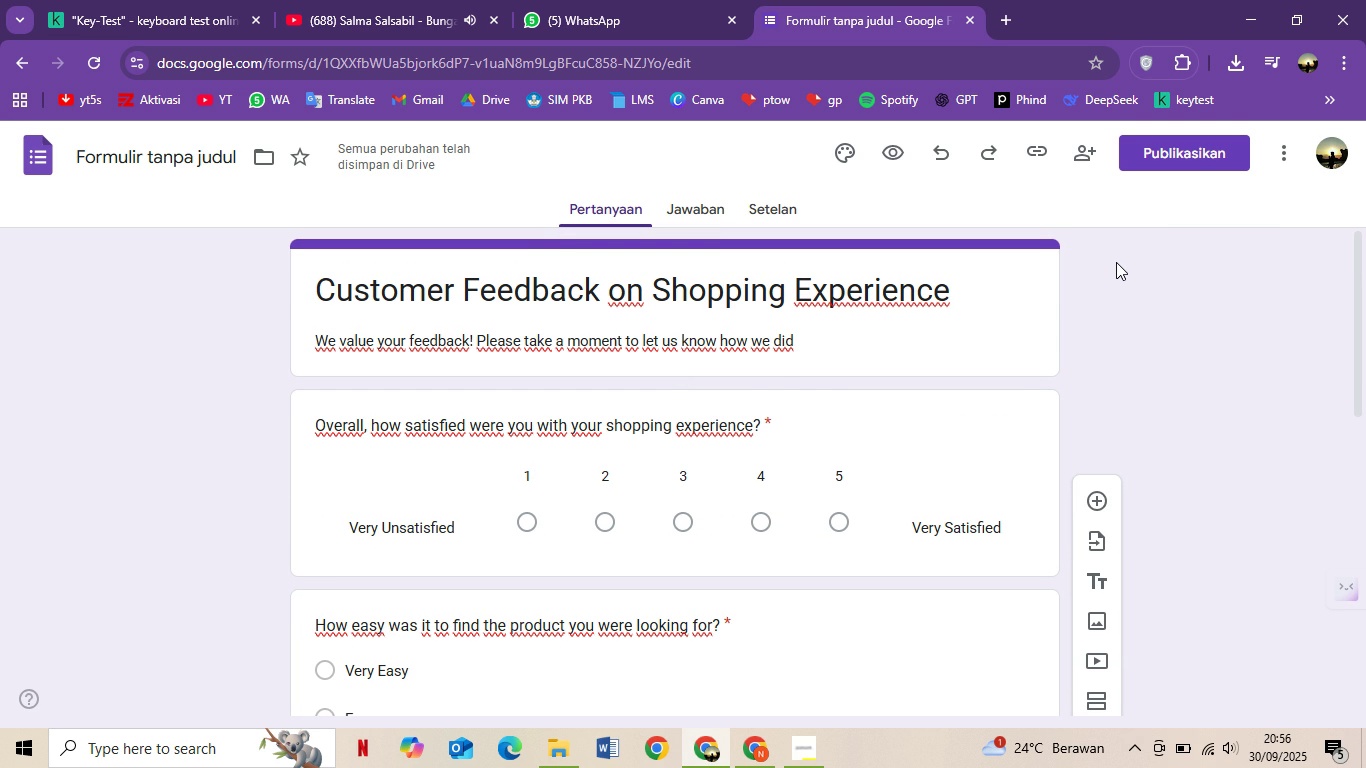 
wait(27.61)
 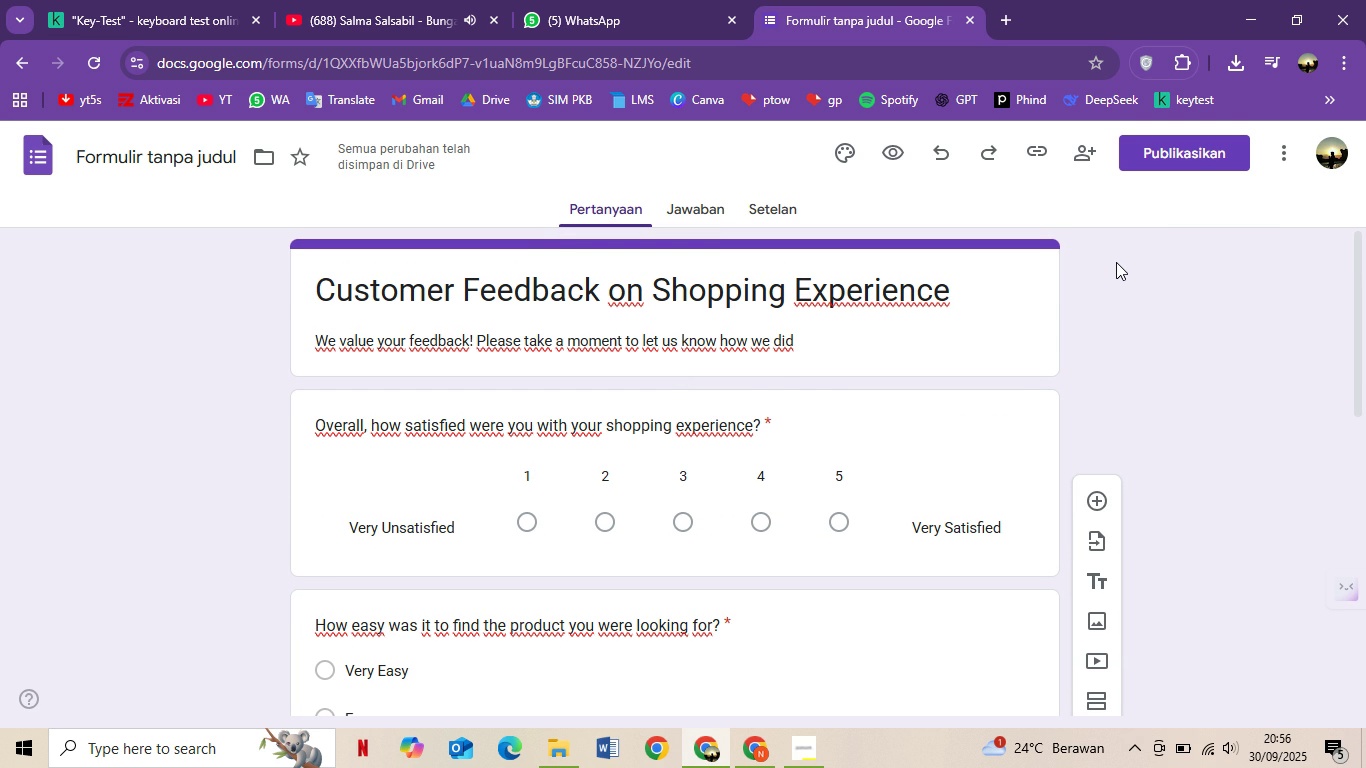 
double_click([809, 340])
 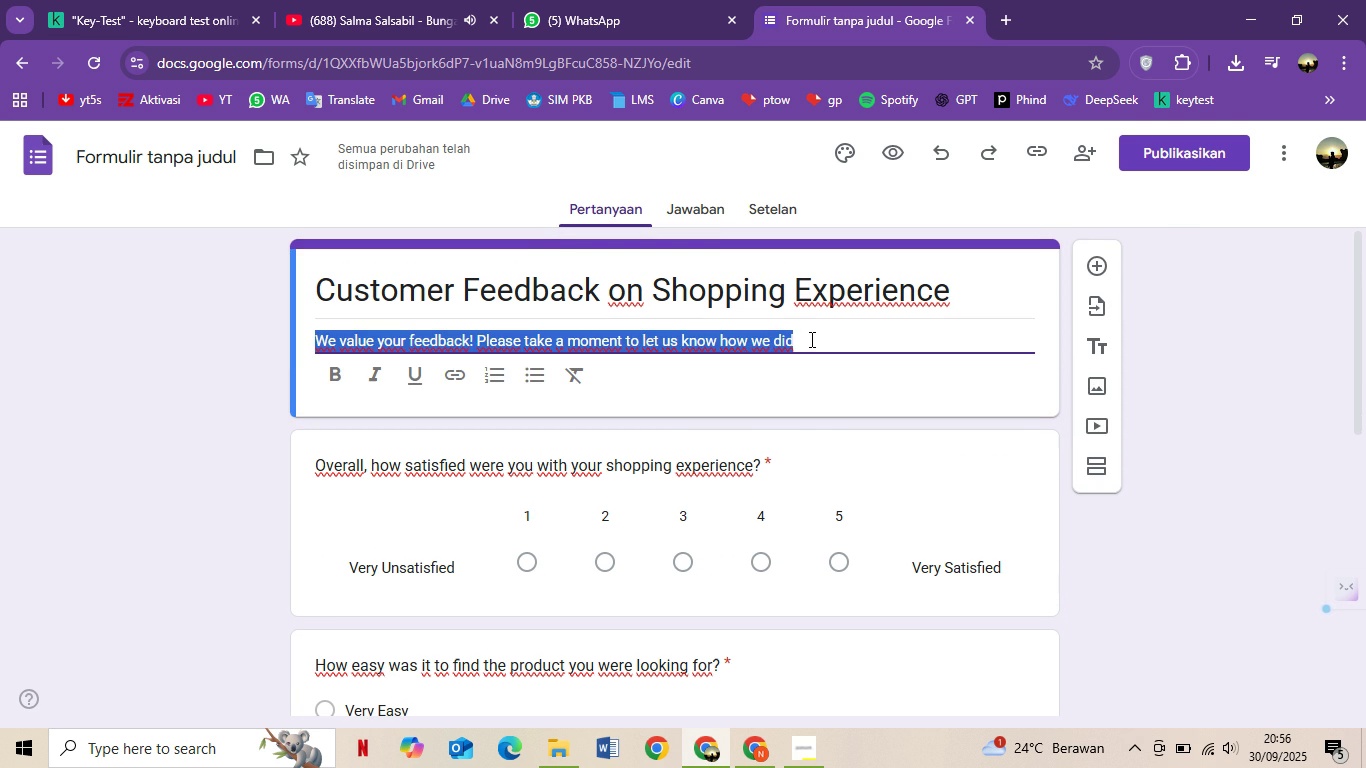 
double_click([811, 339])
 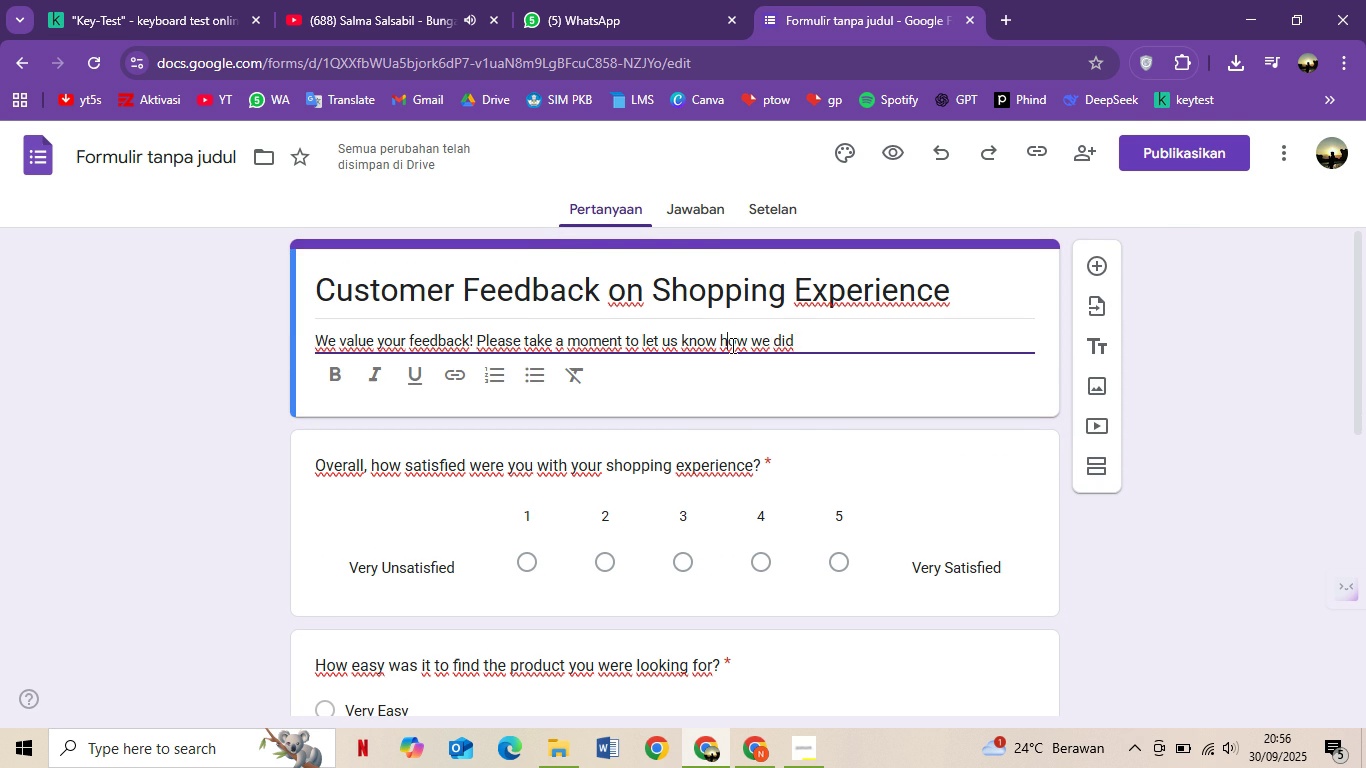 
triple_click([731, 345])
 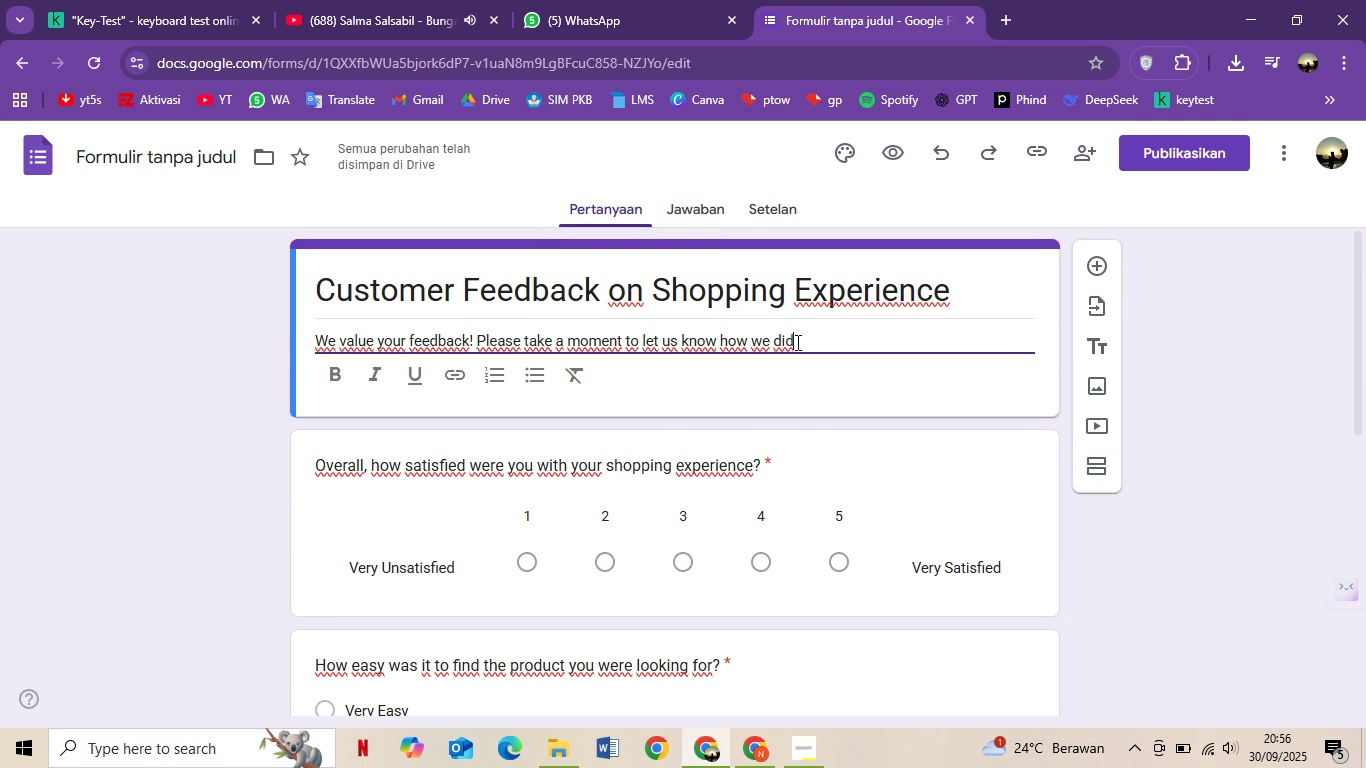 
left_click([796, 342])
 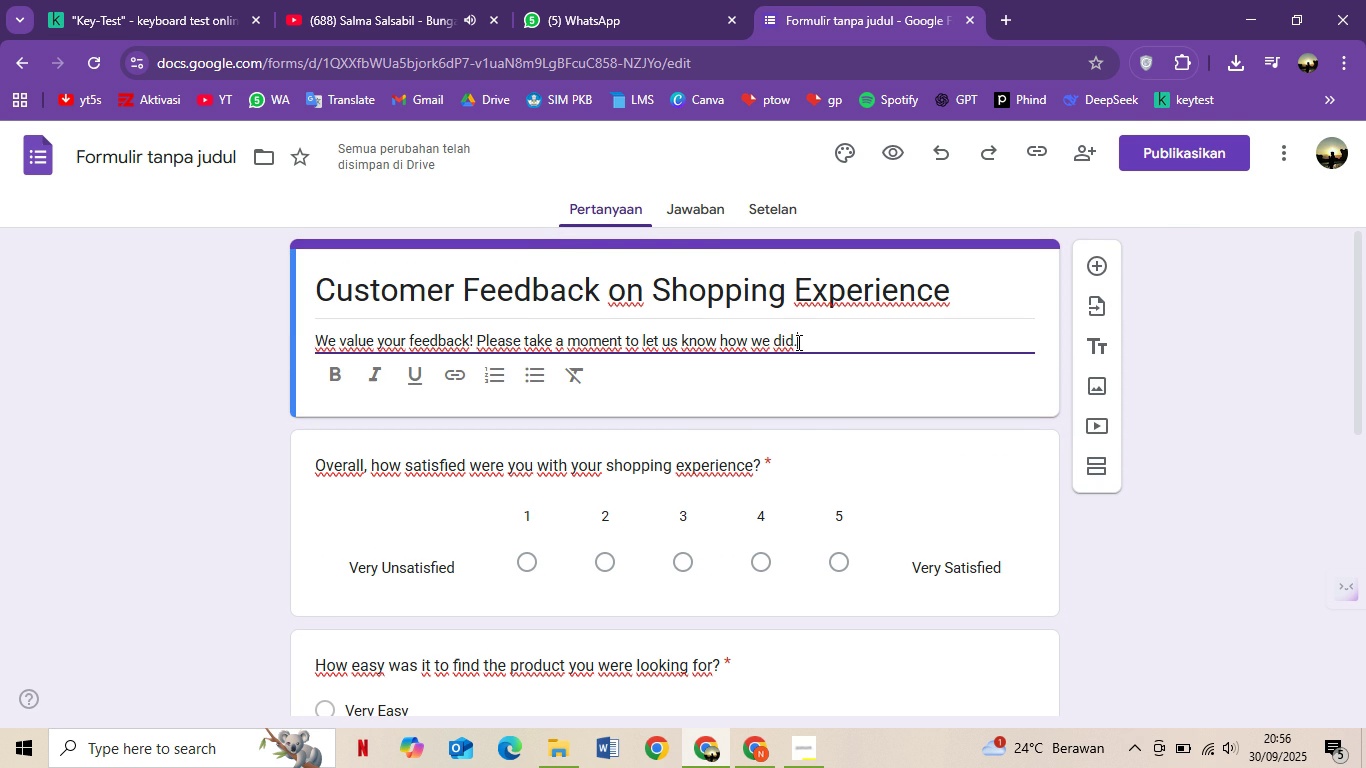 
key(Period)
 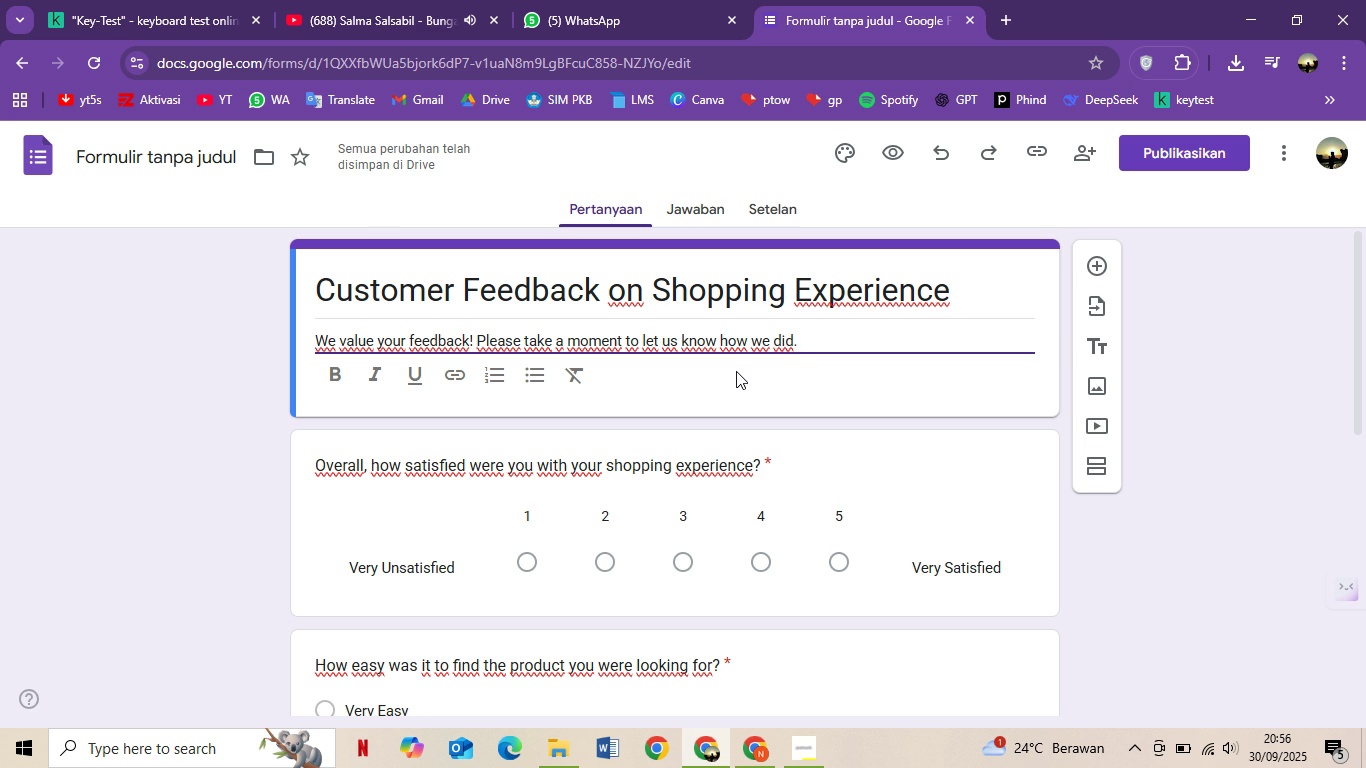 
scroll: coordinate [655, 478], scroll_direction: down, amount: 2.0
 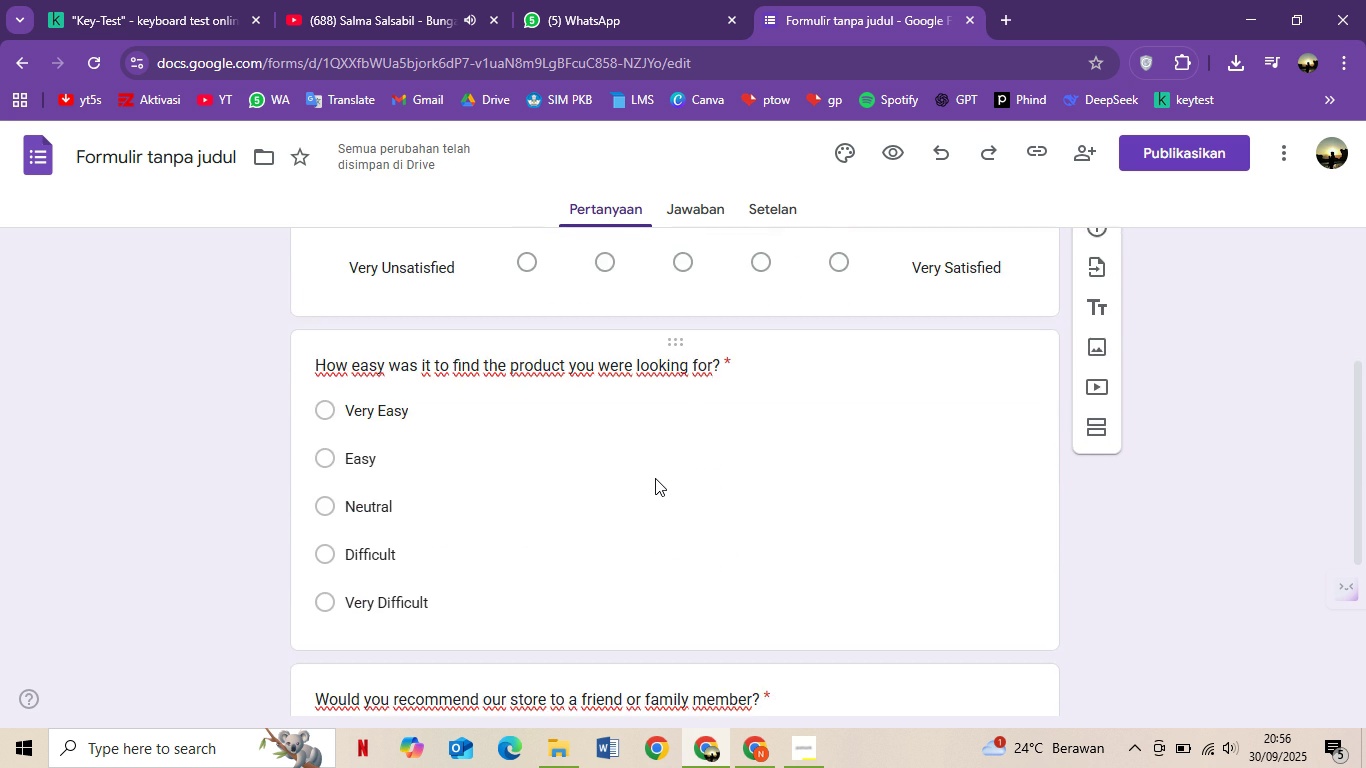 
scroll: coordinate [655, 478], scroll_direction: up, amount: 1.0
 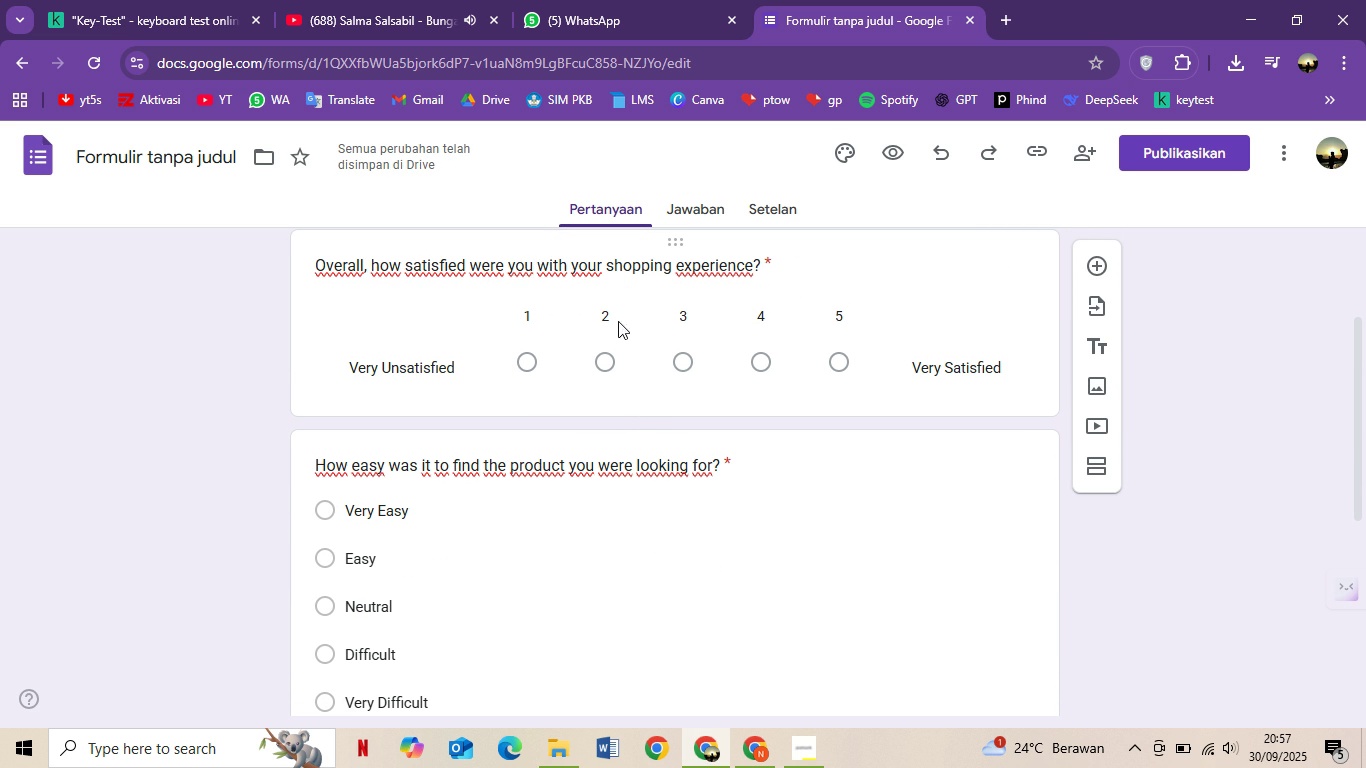 
wait(27.34)
 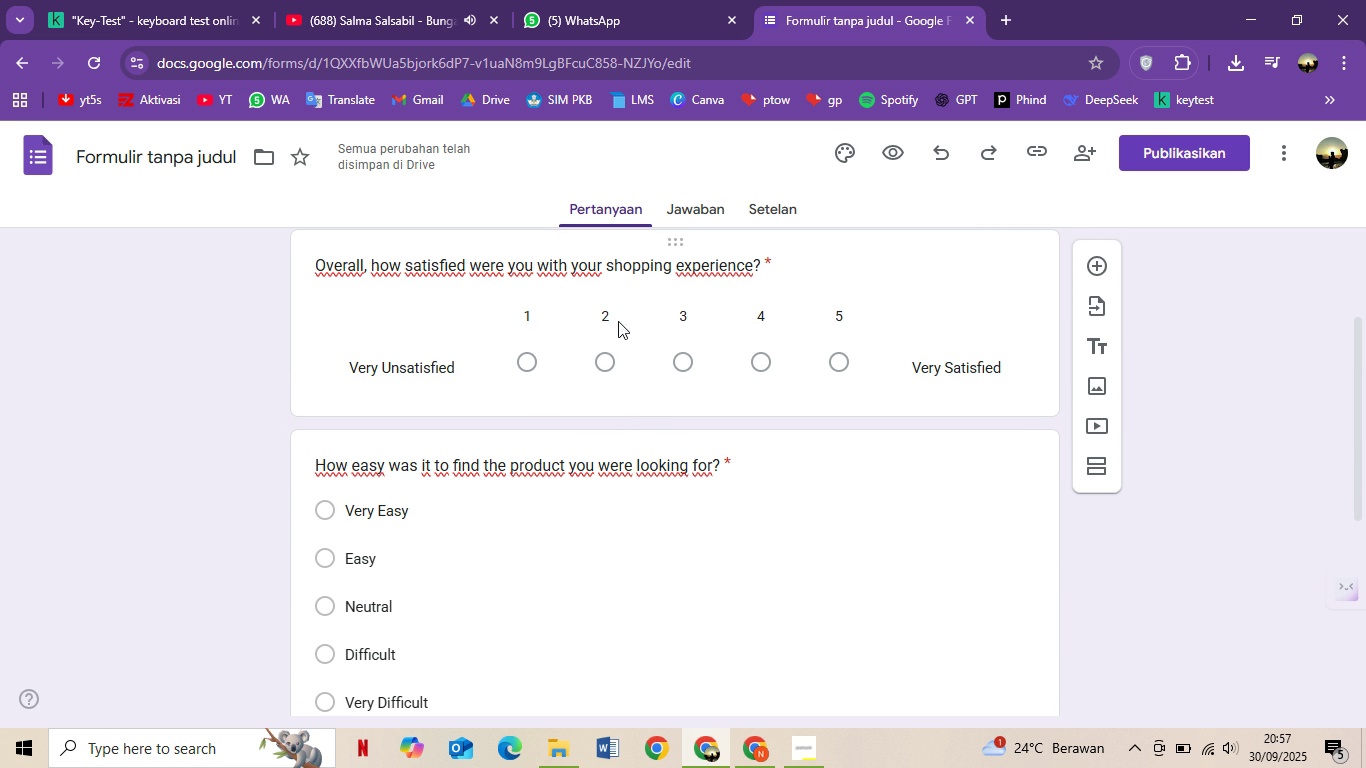 
scroll: coordinate [507, 448], scroll_direction: down, amount: 2.0
 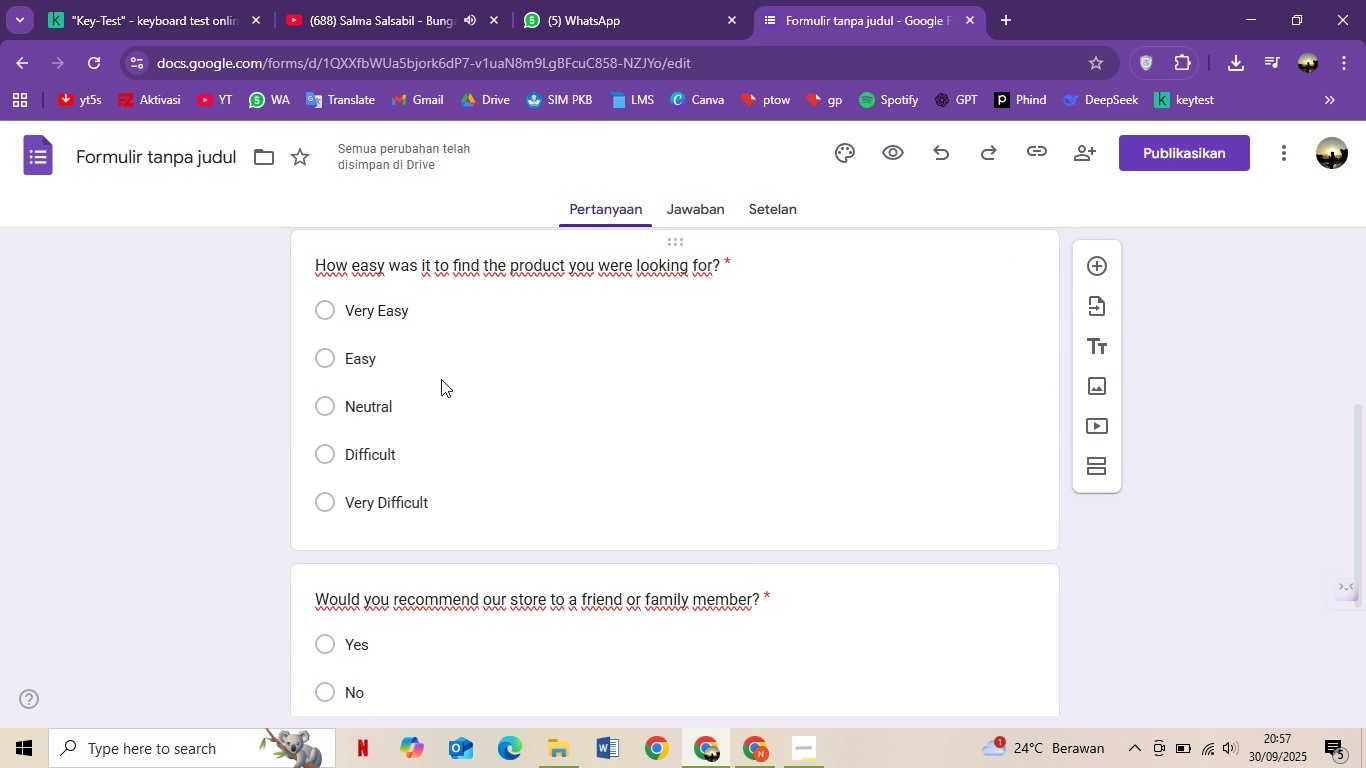 
wait(19.75)
 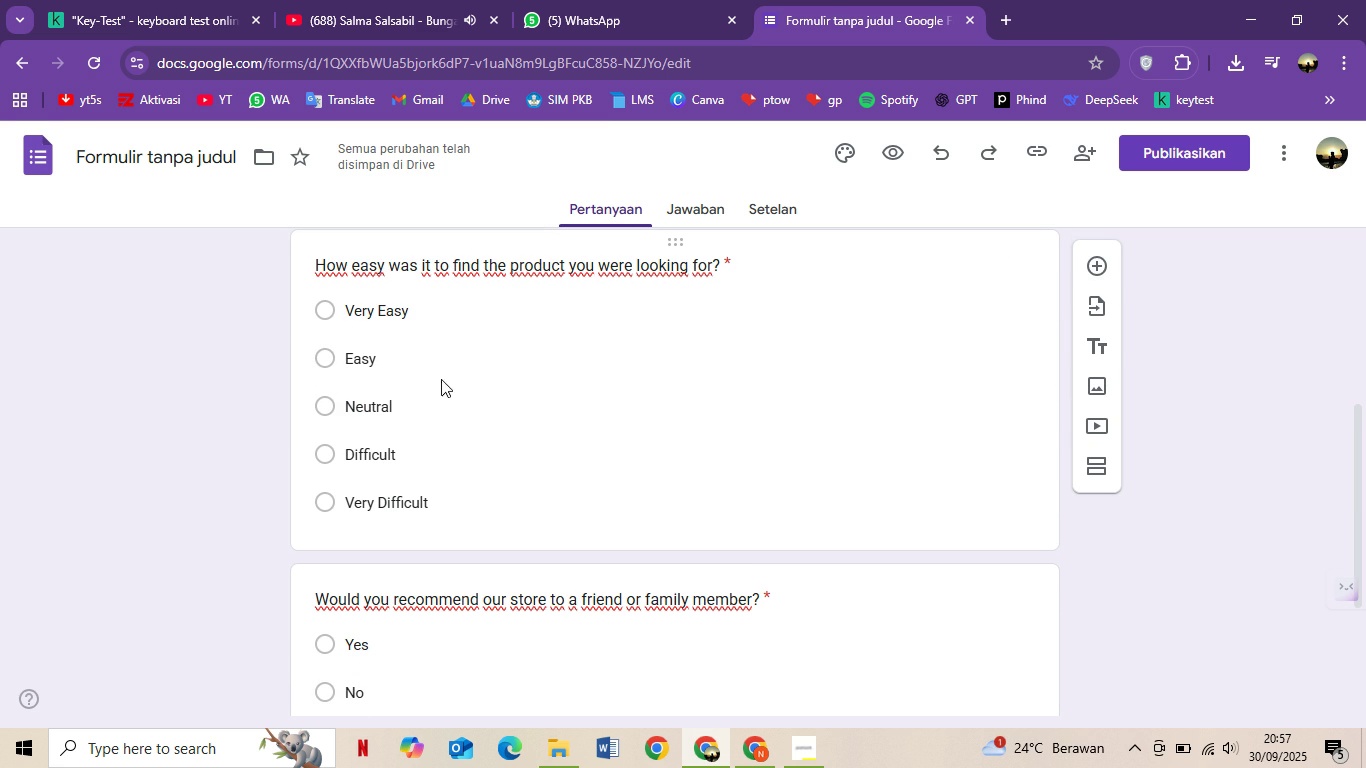 
scroll: coordinate [459, 526], scroll_direction: down, amount: 2.0
 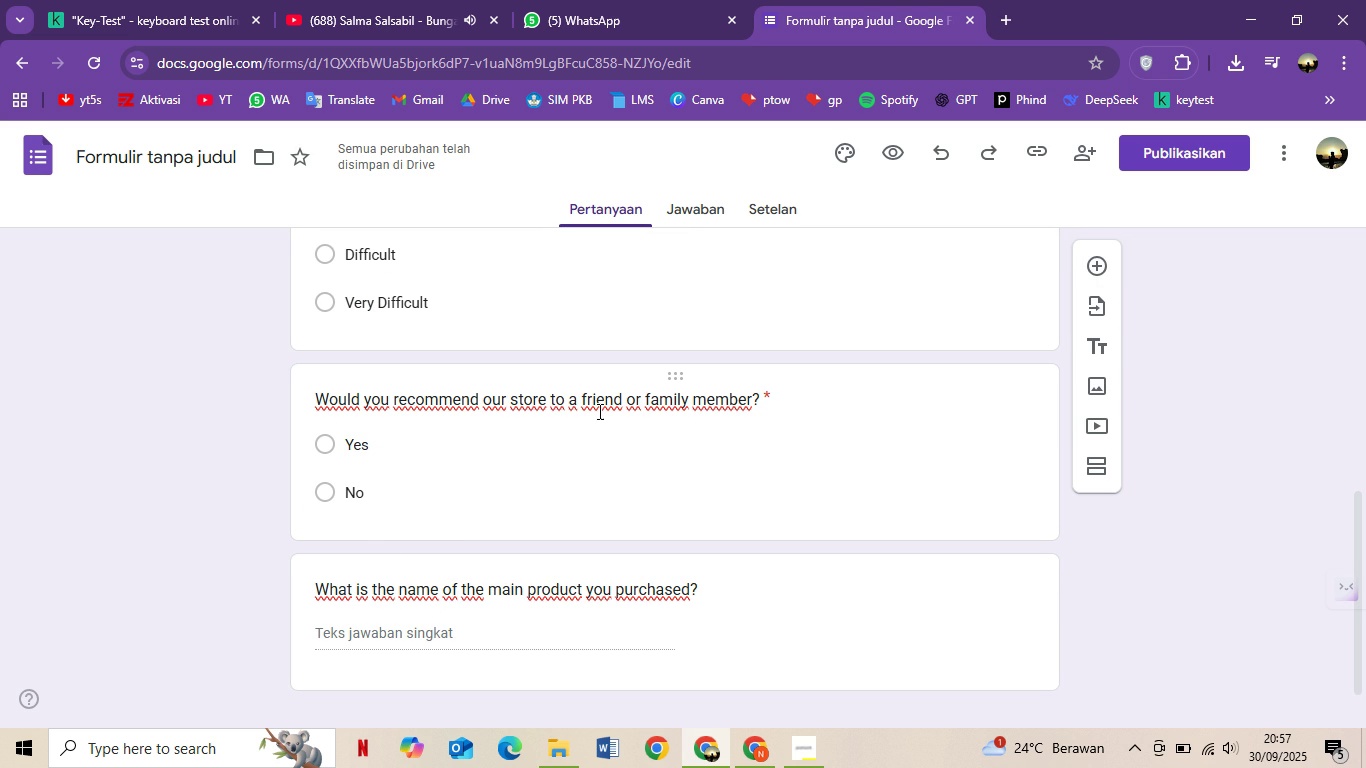 
wait(11.72)
 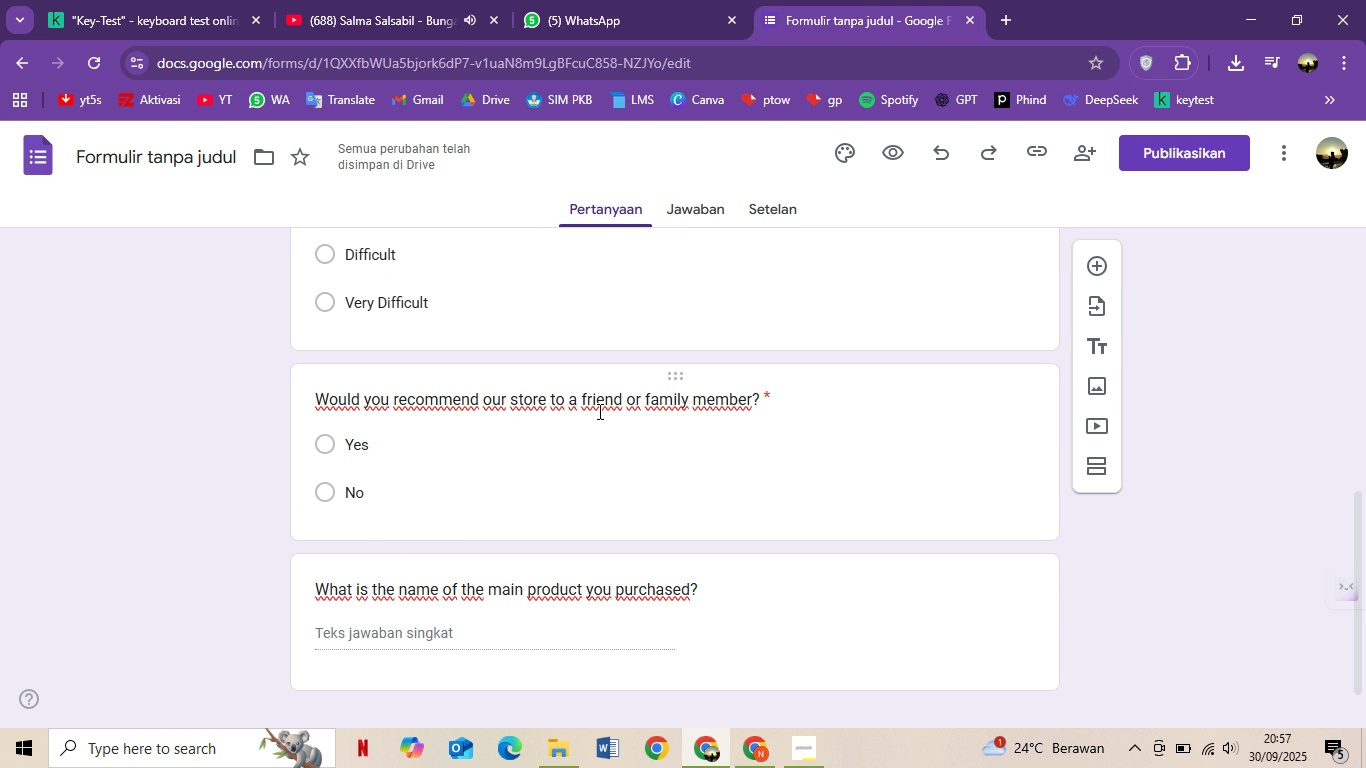 
scroll: coordinate [525, 478], scroll_direction: down, amount: 2.0
 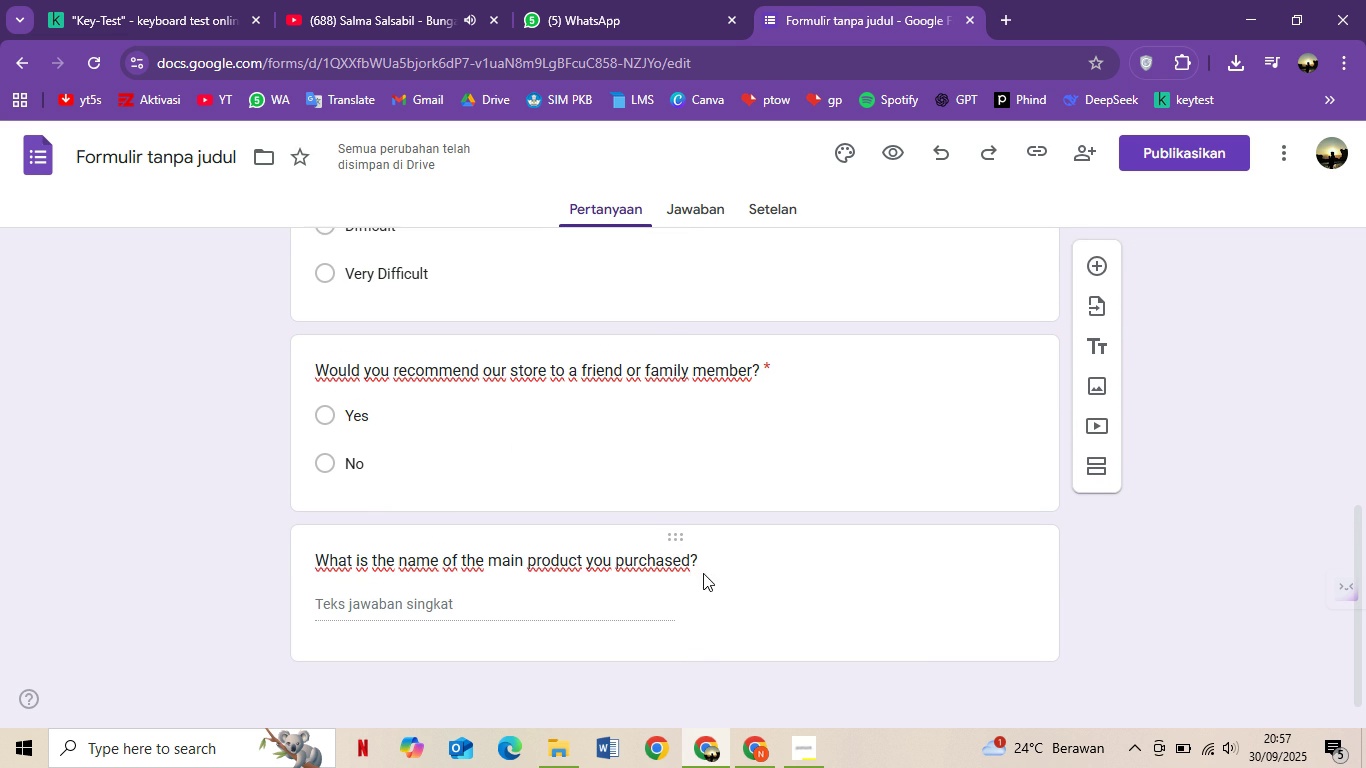 
left_click([703, 573])
 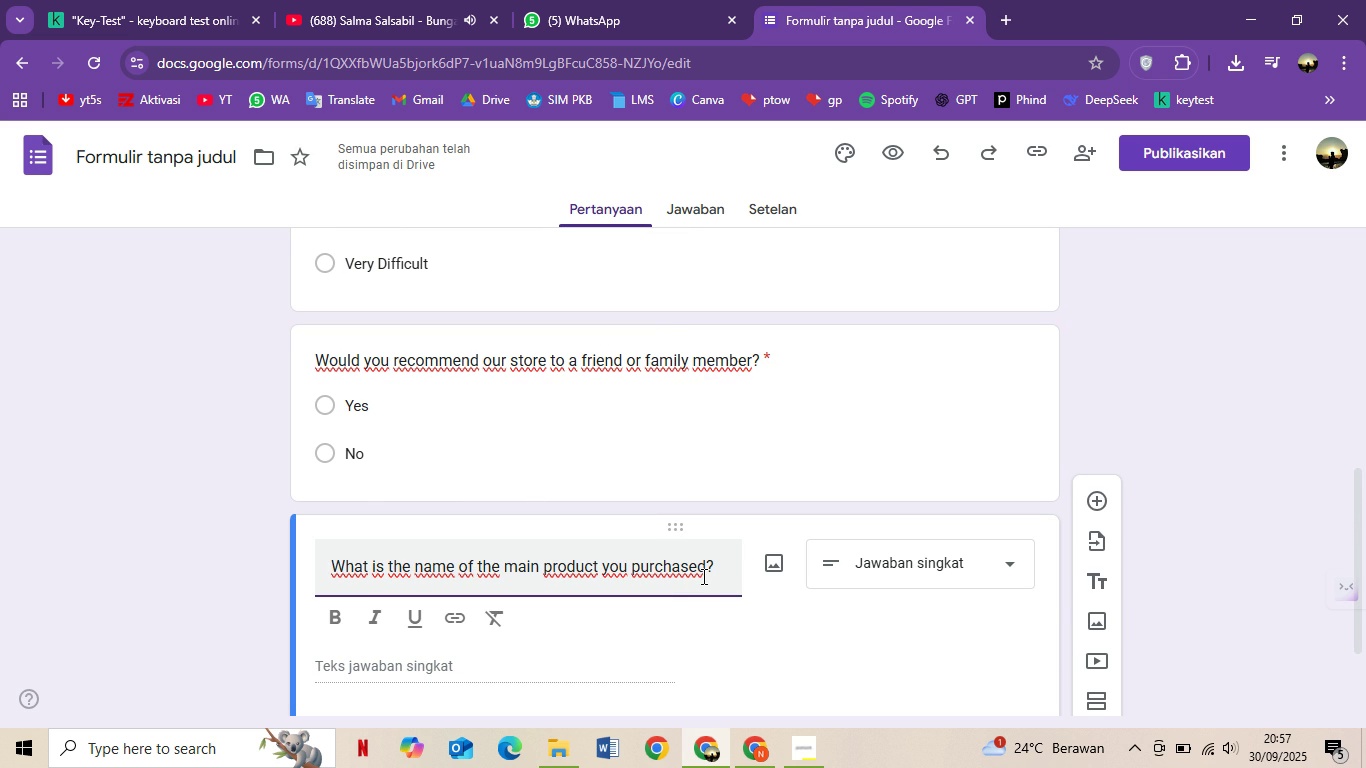 
wait(8.34)
 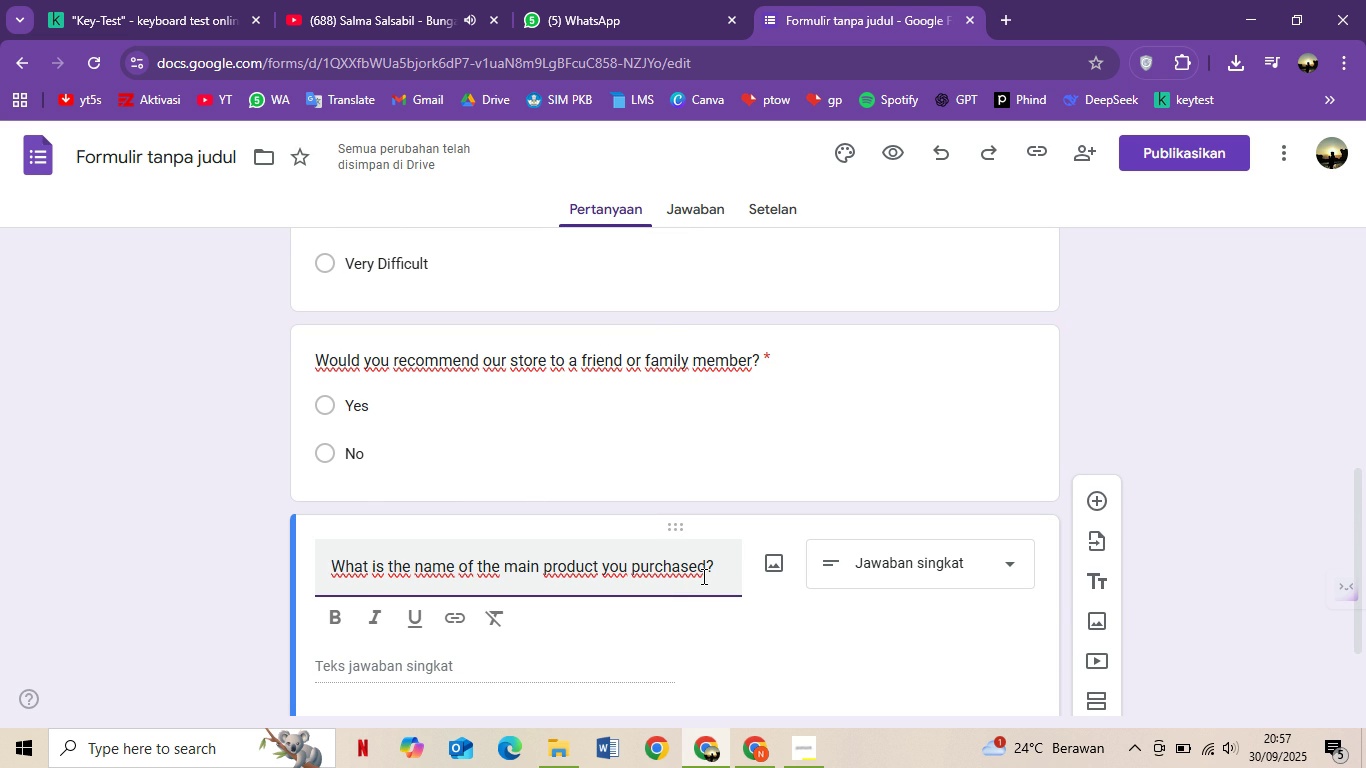 
scroll: coordinate [536, 597], scroll_direction: down, amount: 2.0
 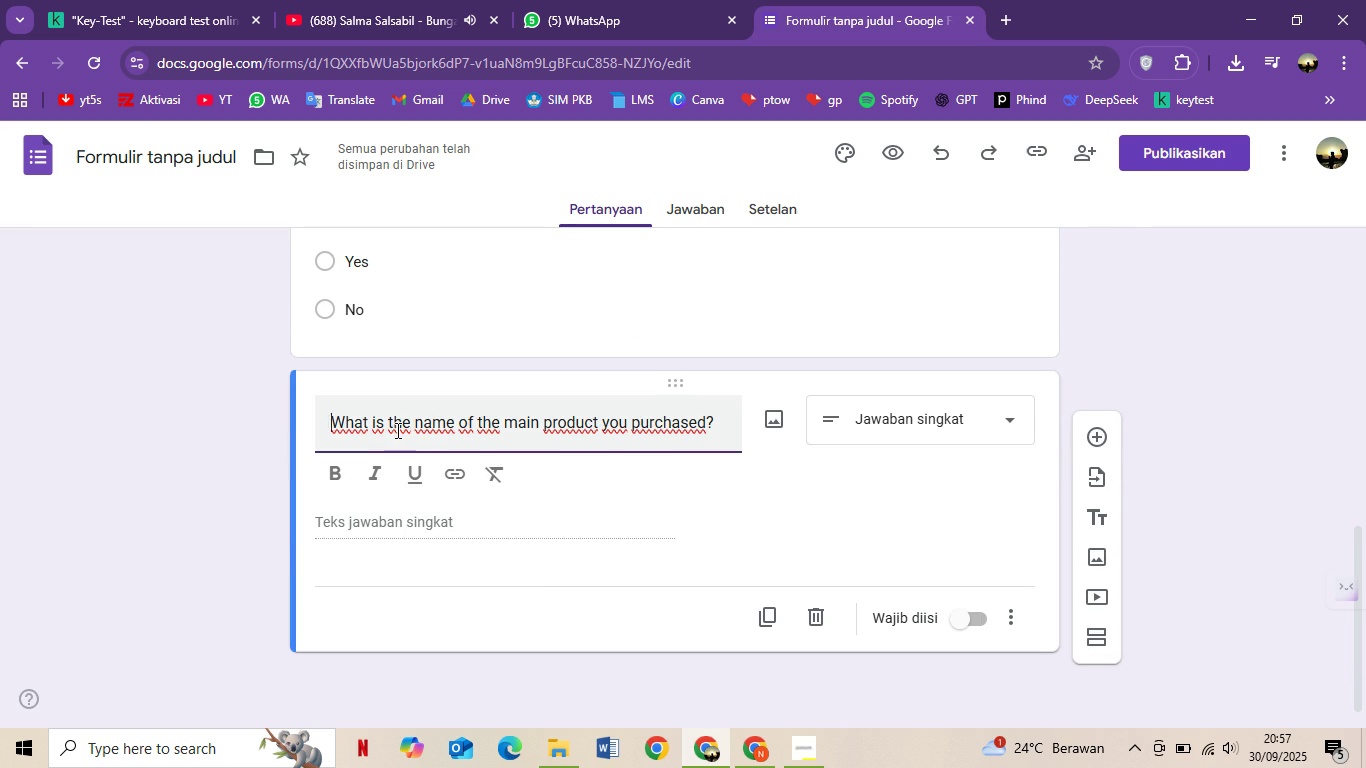 
left_click([396, 430])
 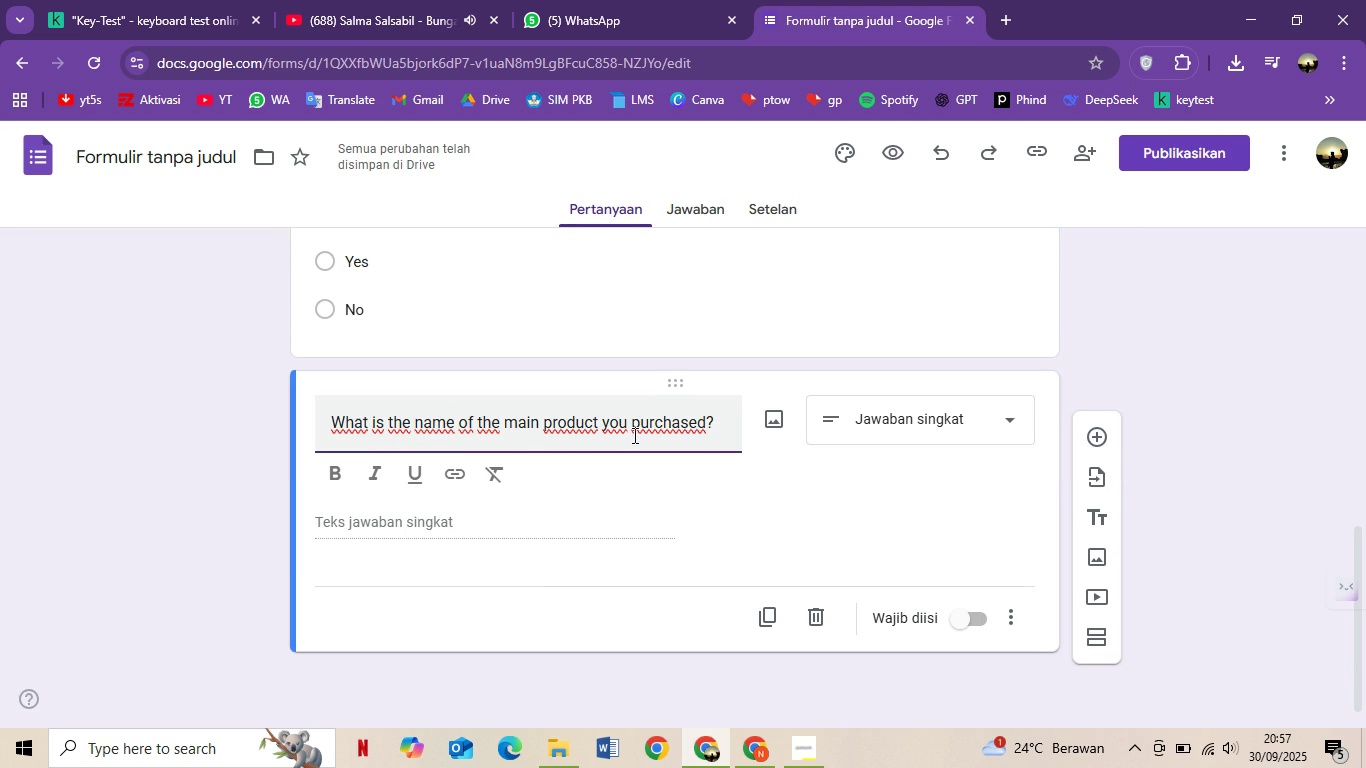 
wait(11.88)
 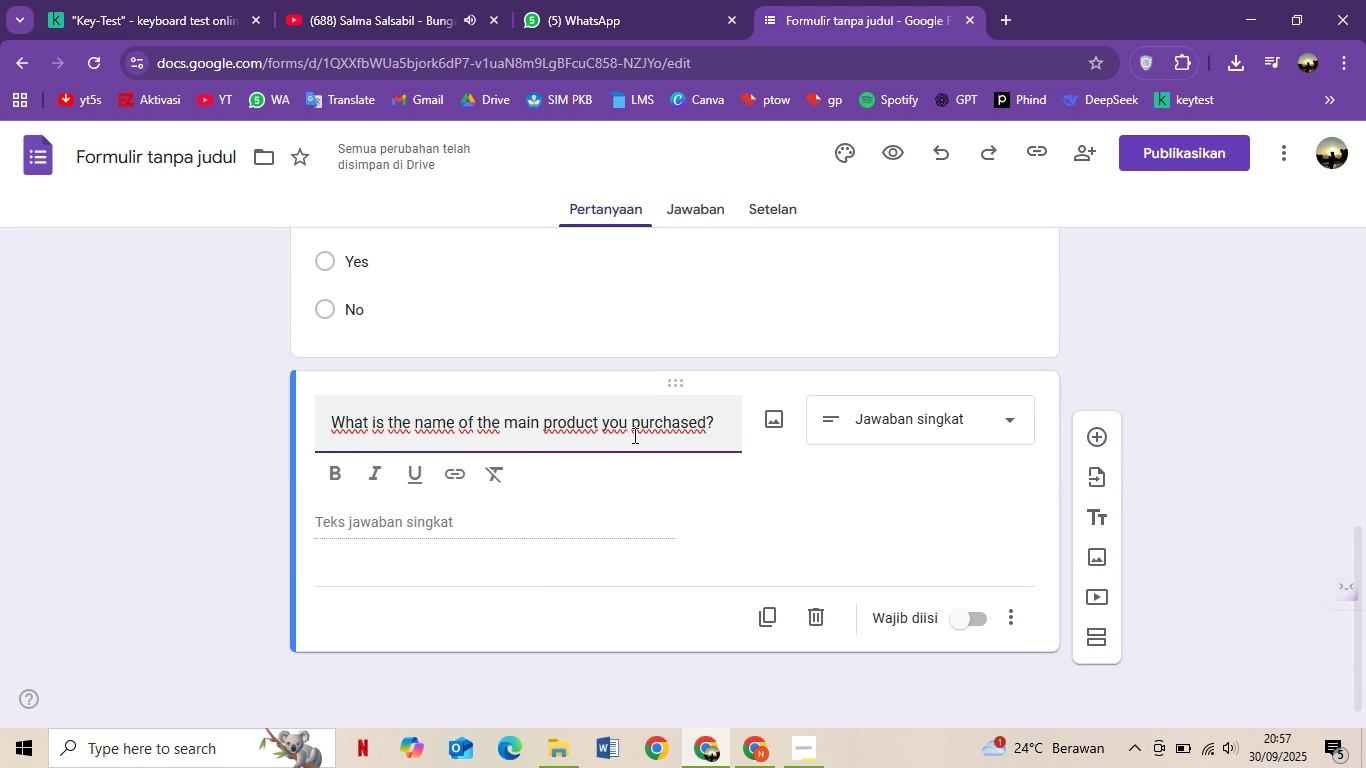 
left_click([985, 616])
 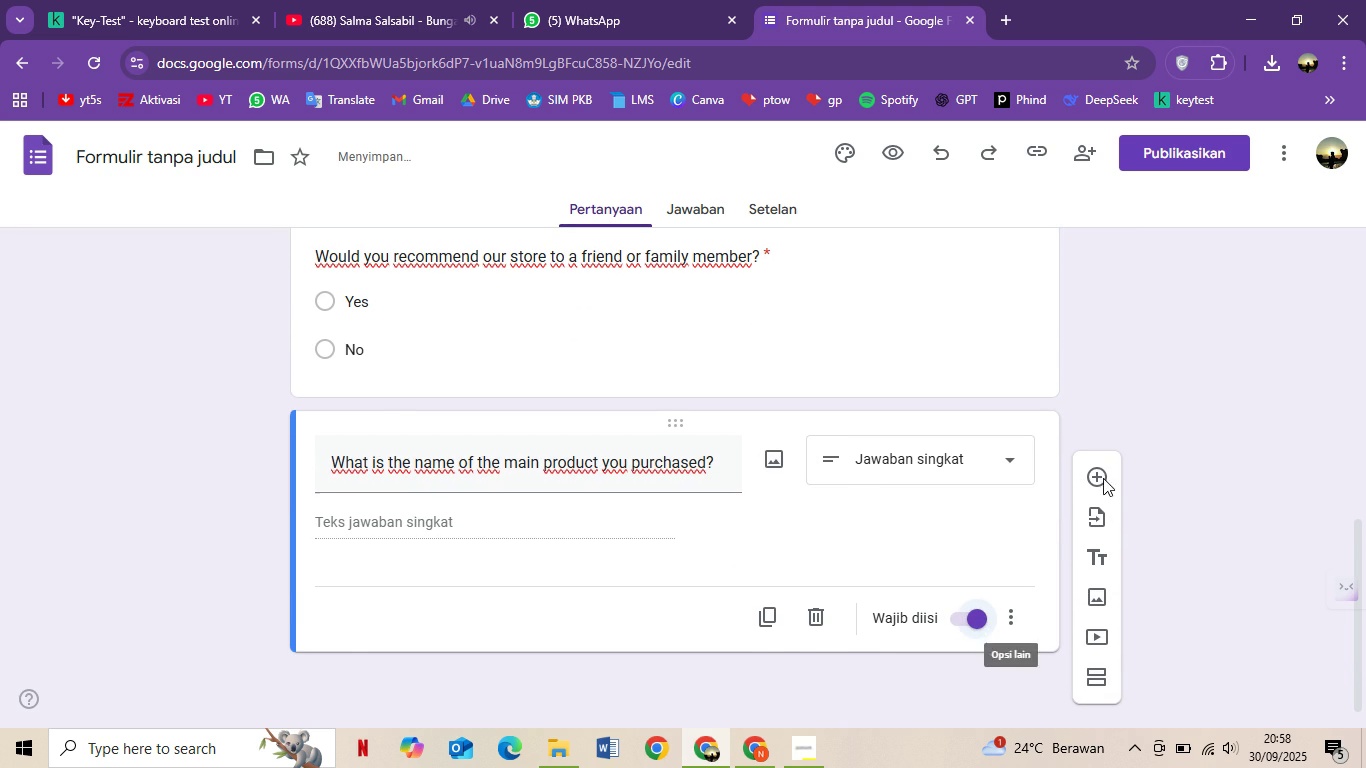 
left_click([1104, 478])
 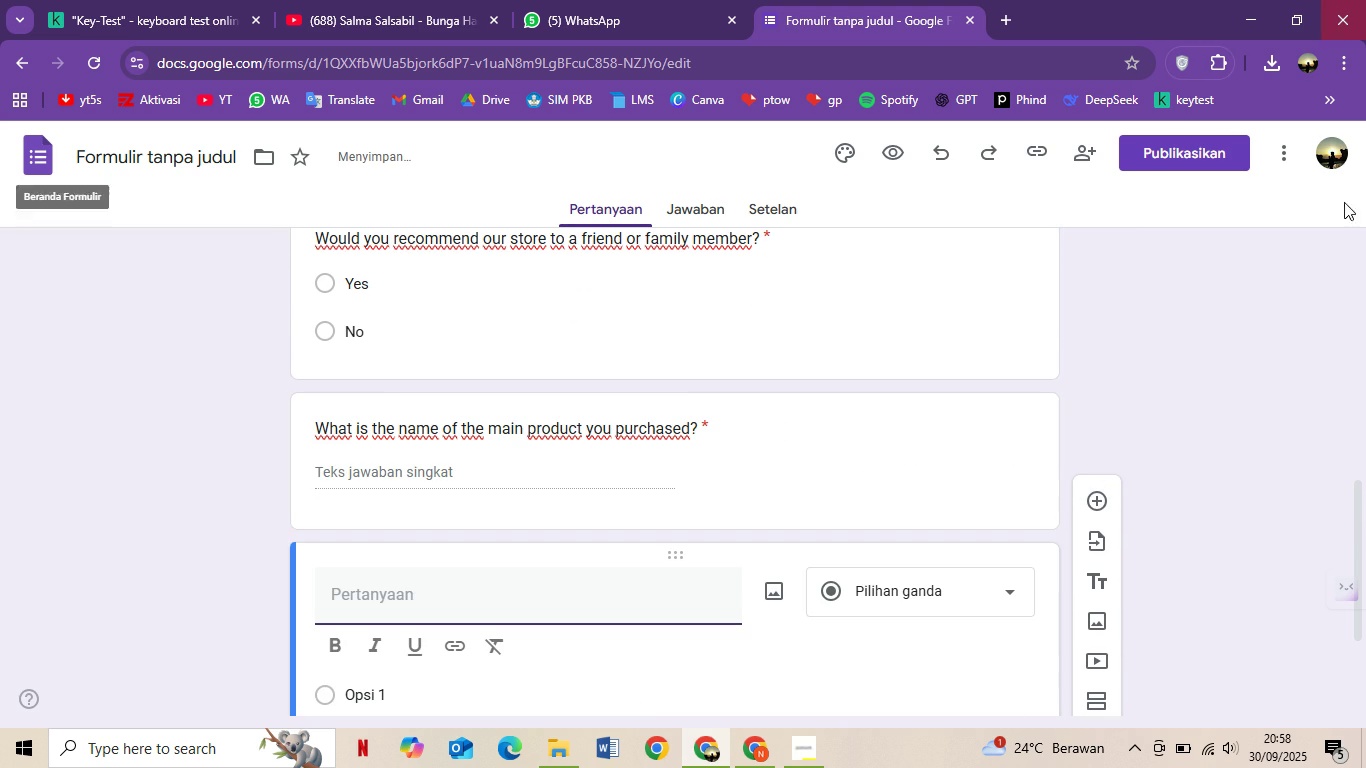 
scroll: coordinate [1365, 101], scroll_direction: down, amount: 1.0
 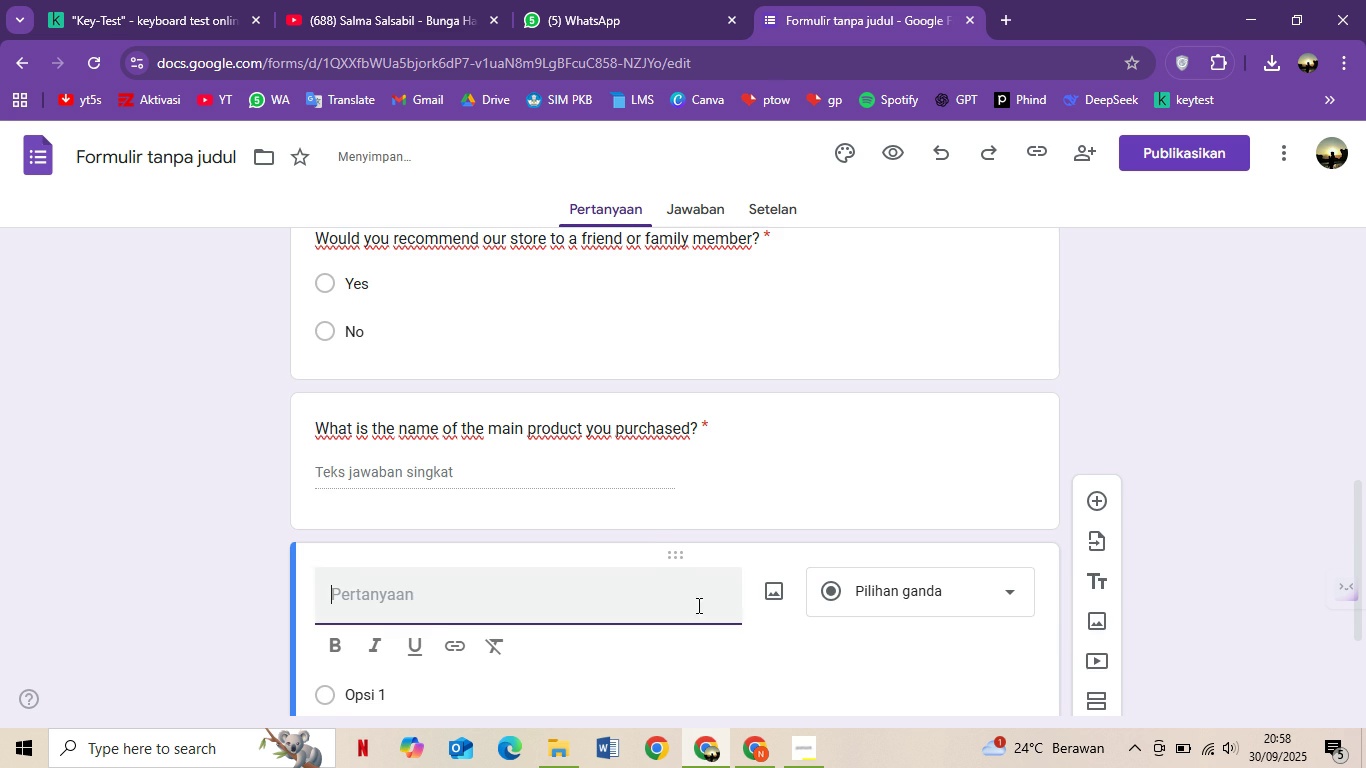 
scroll: coordinate [699, 598], scroll_direction: none, amount: 0.0